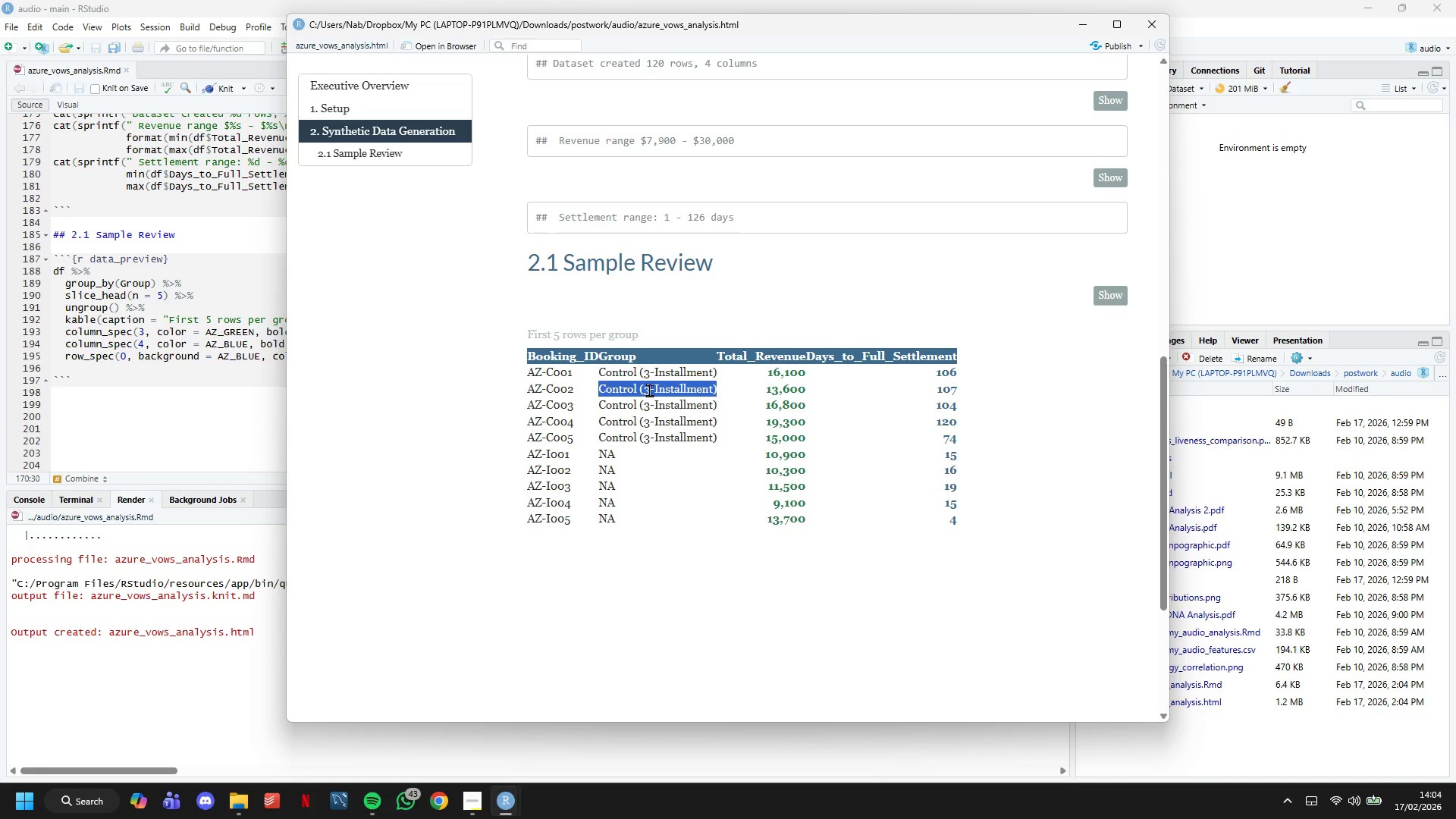 
triple_click([649, 390])
 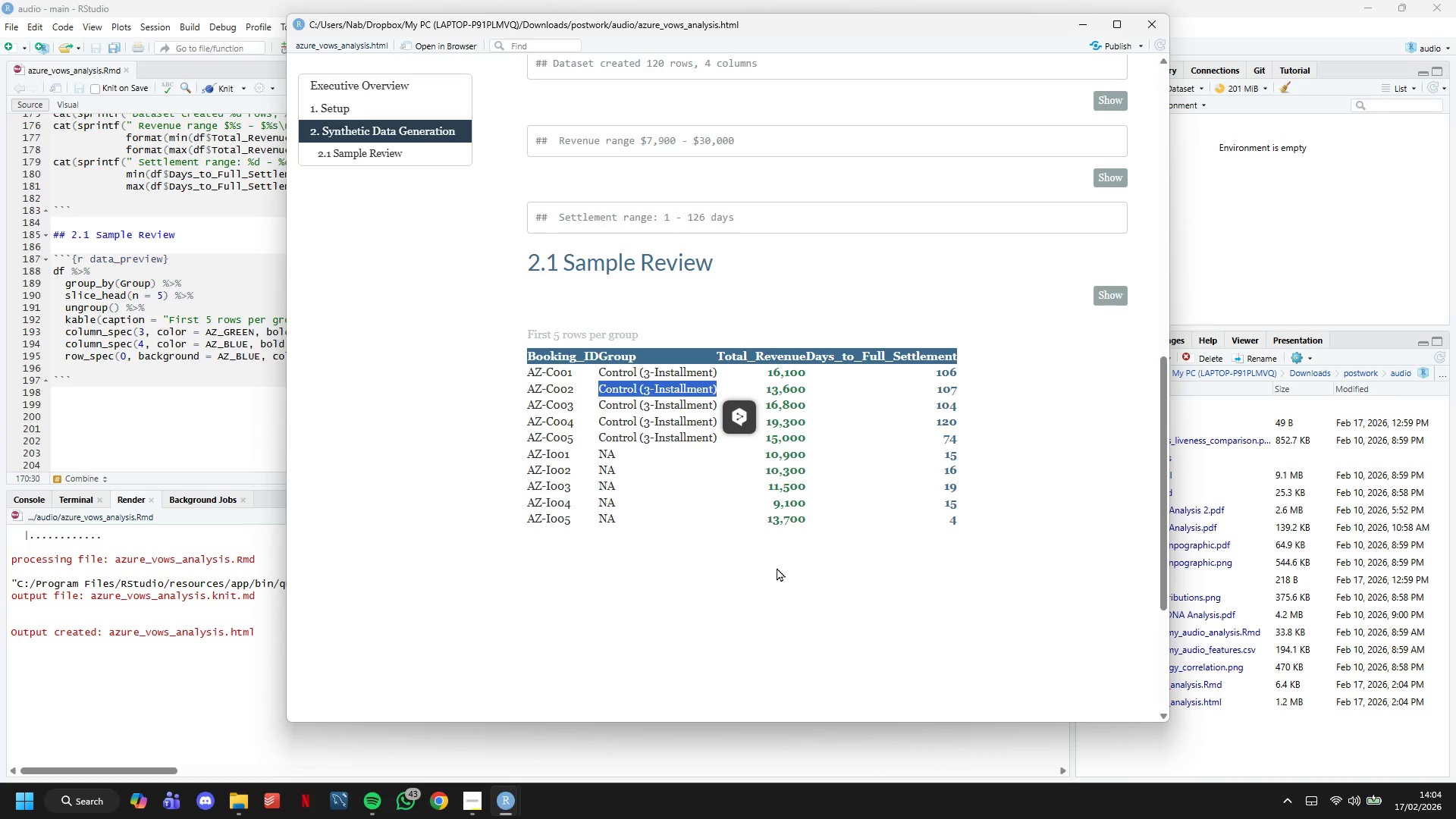 
left_click([778, 572])
 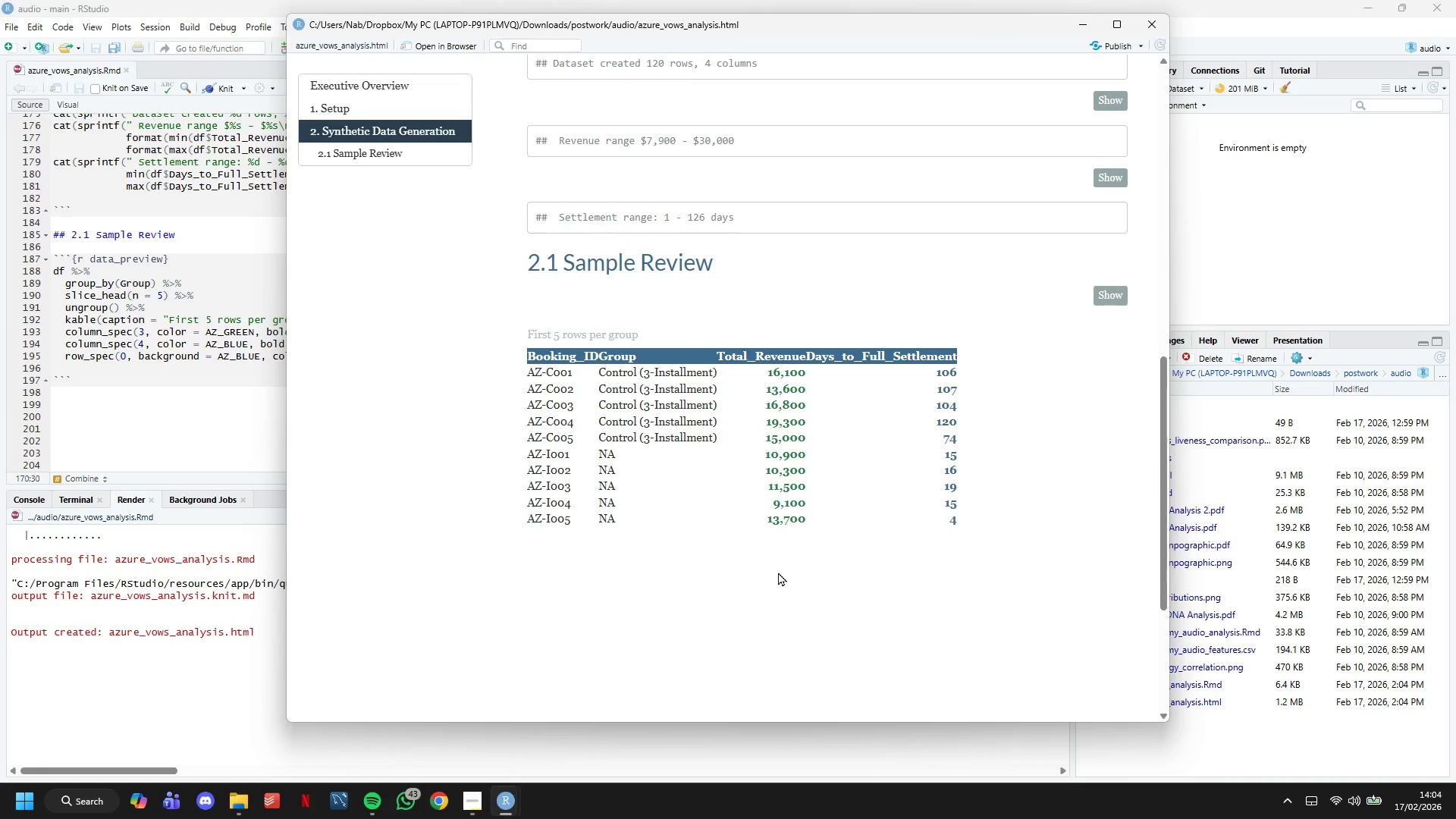 
scroll: coordinate [1054, 442], scroll_direction: up, amount: 3.0